 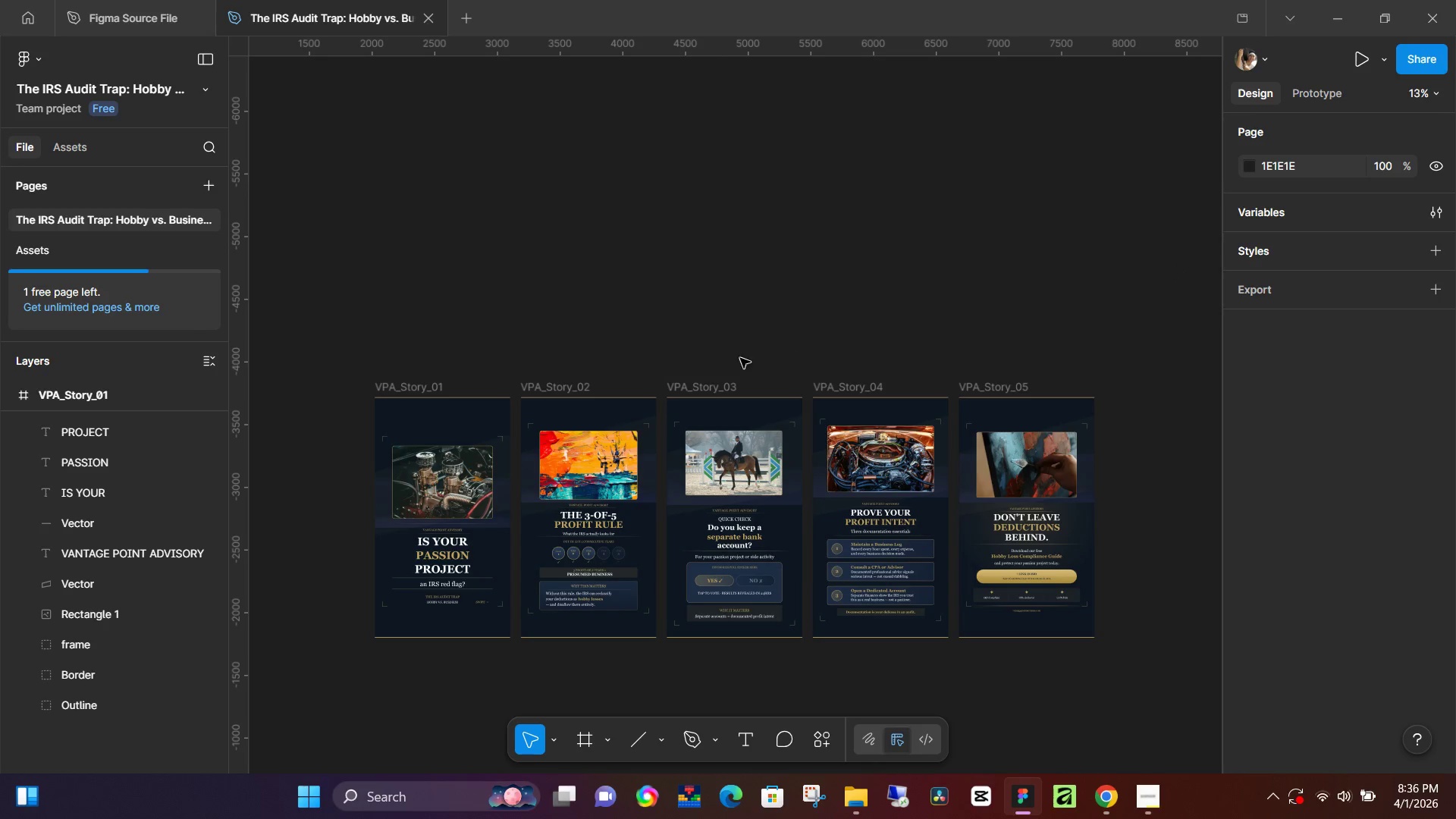 
left_click([855, 795])
 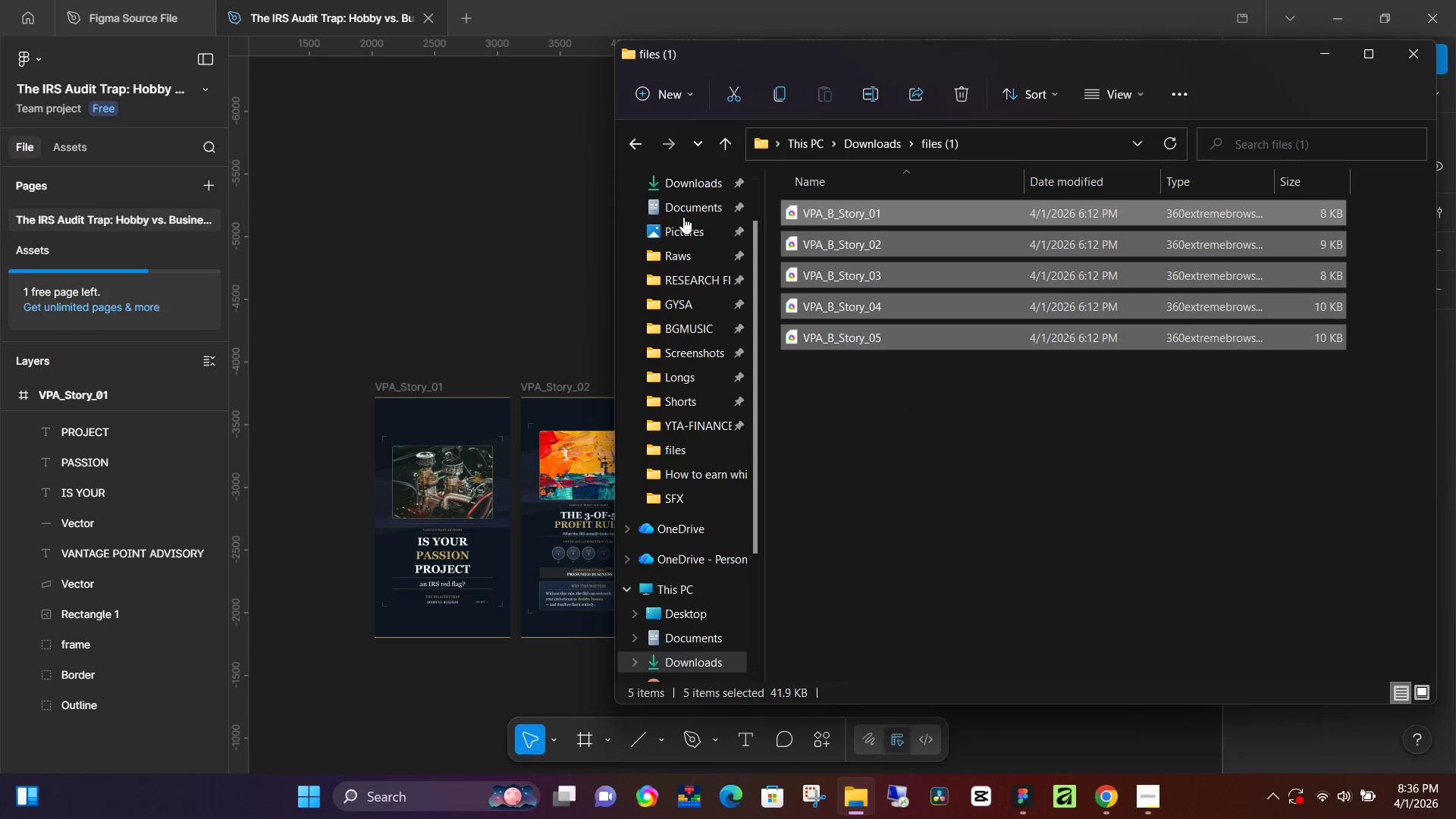 
left_click([695, 192])
 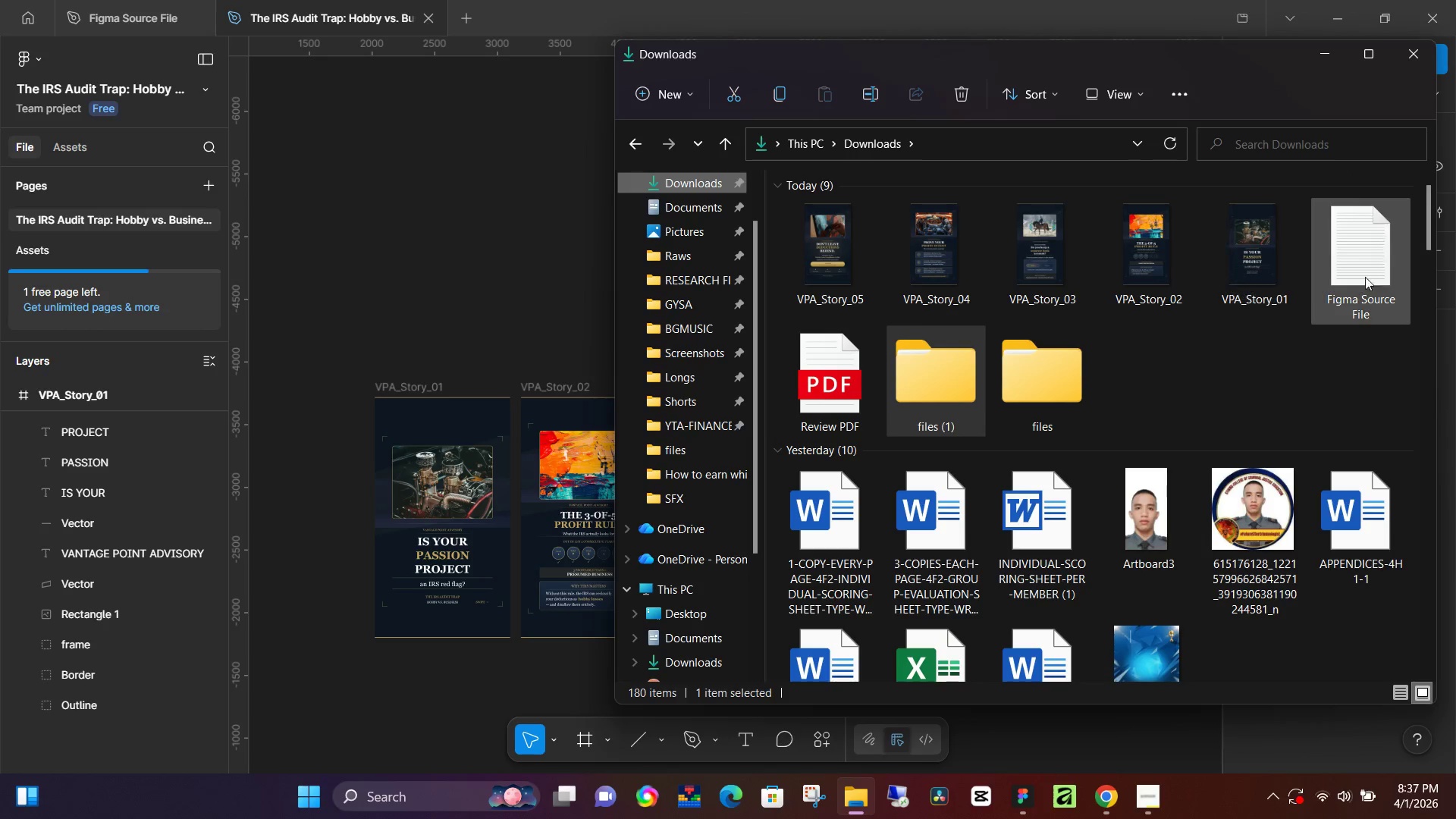 
left_click([513, 294])
 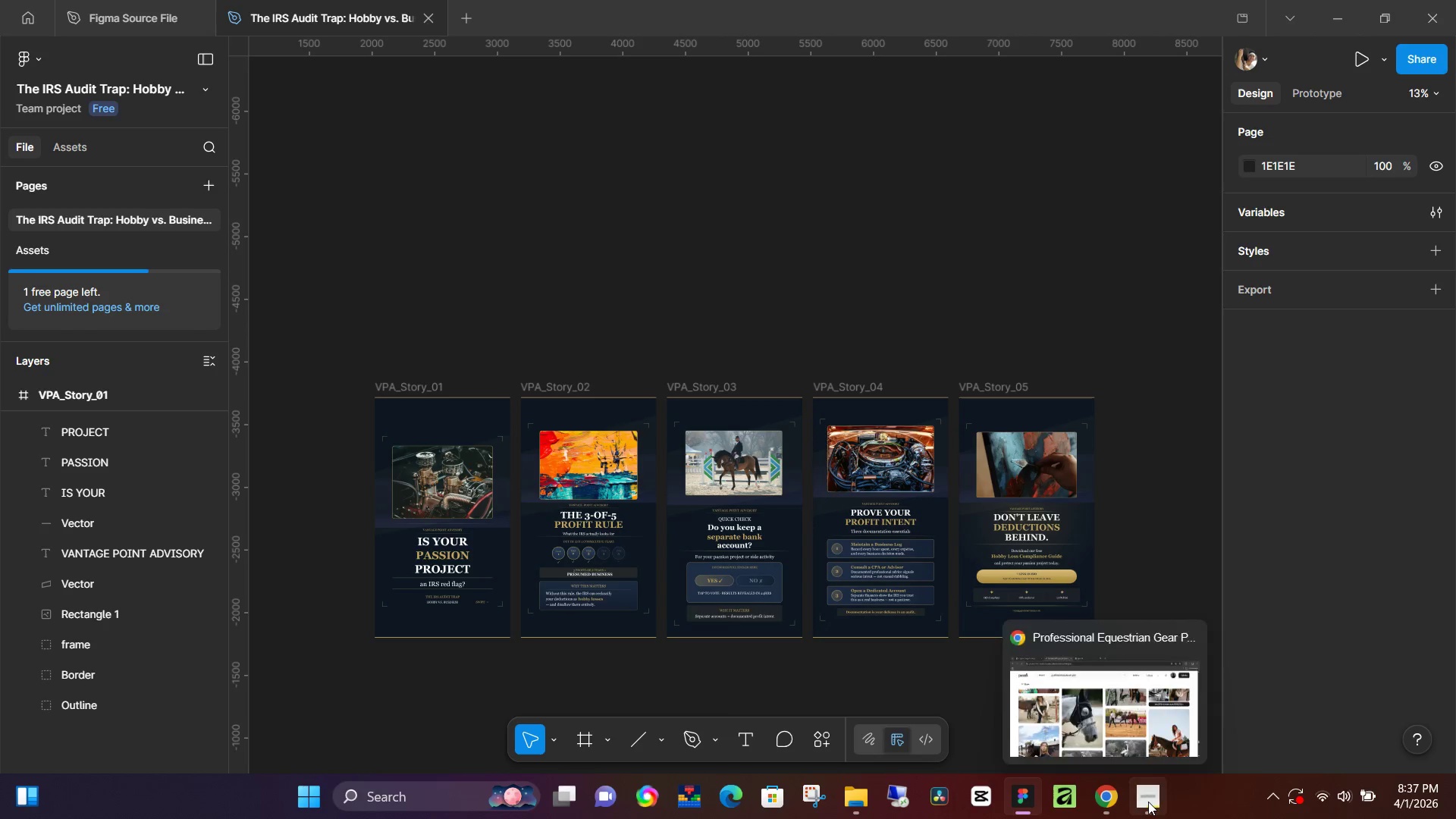 
left_click([1148, 802])